 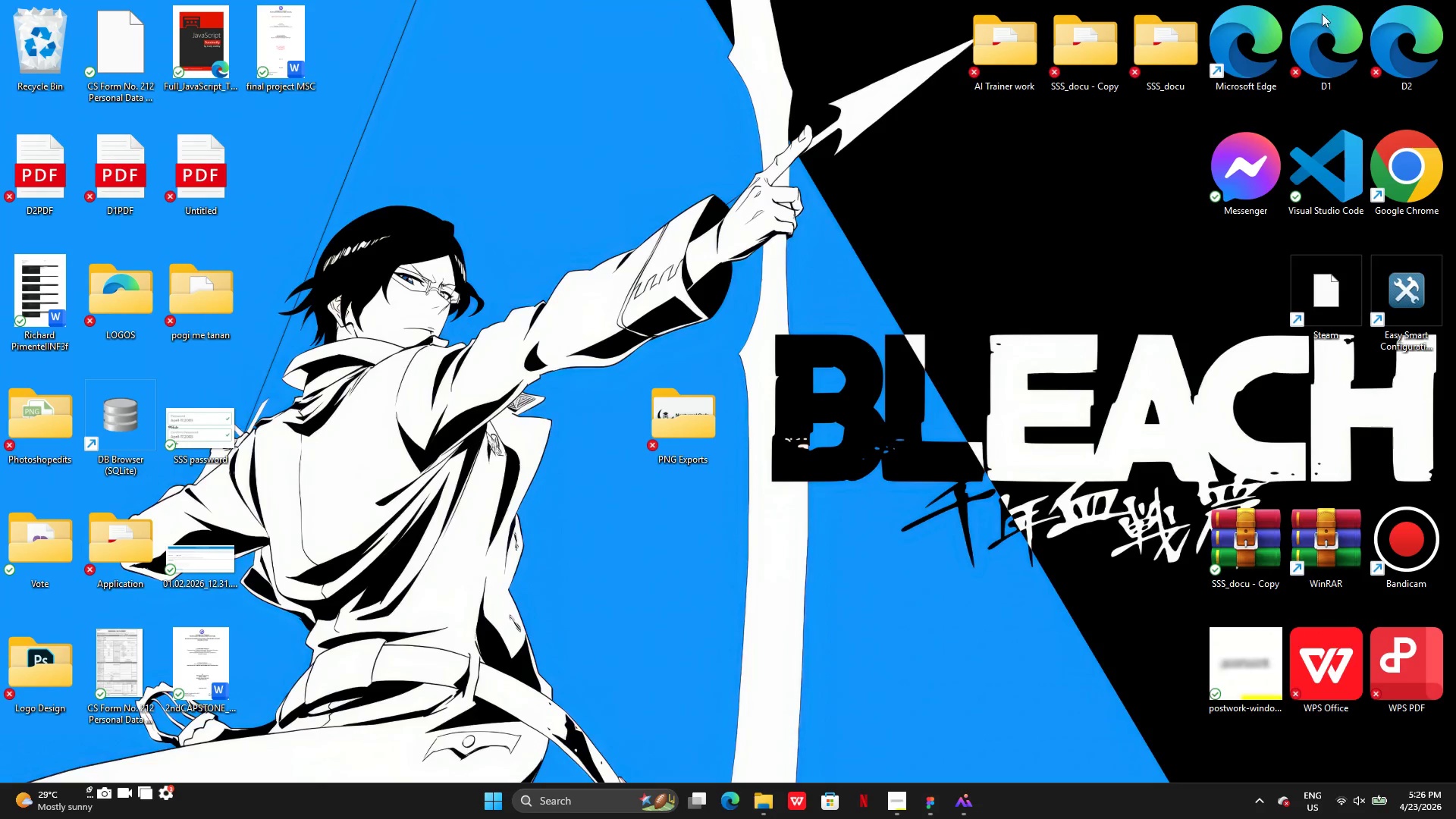 
left_click_drag(start_coordinate=[212, 174], to_coordinate=[855, 435])
 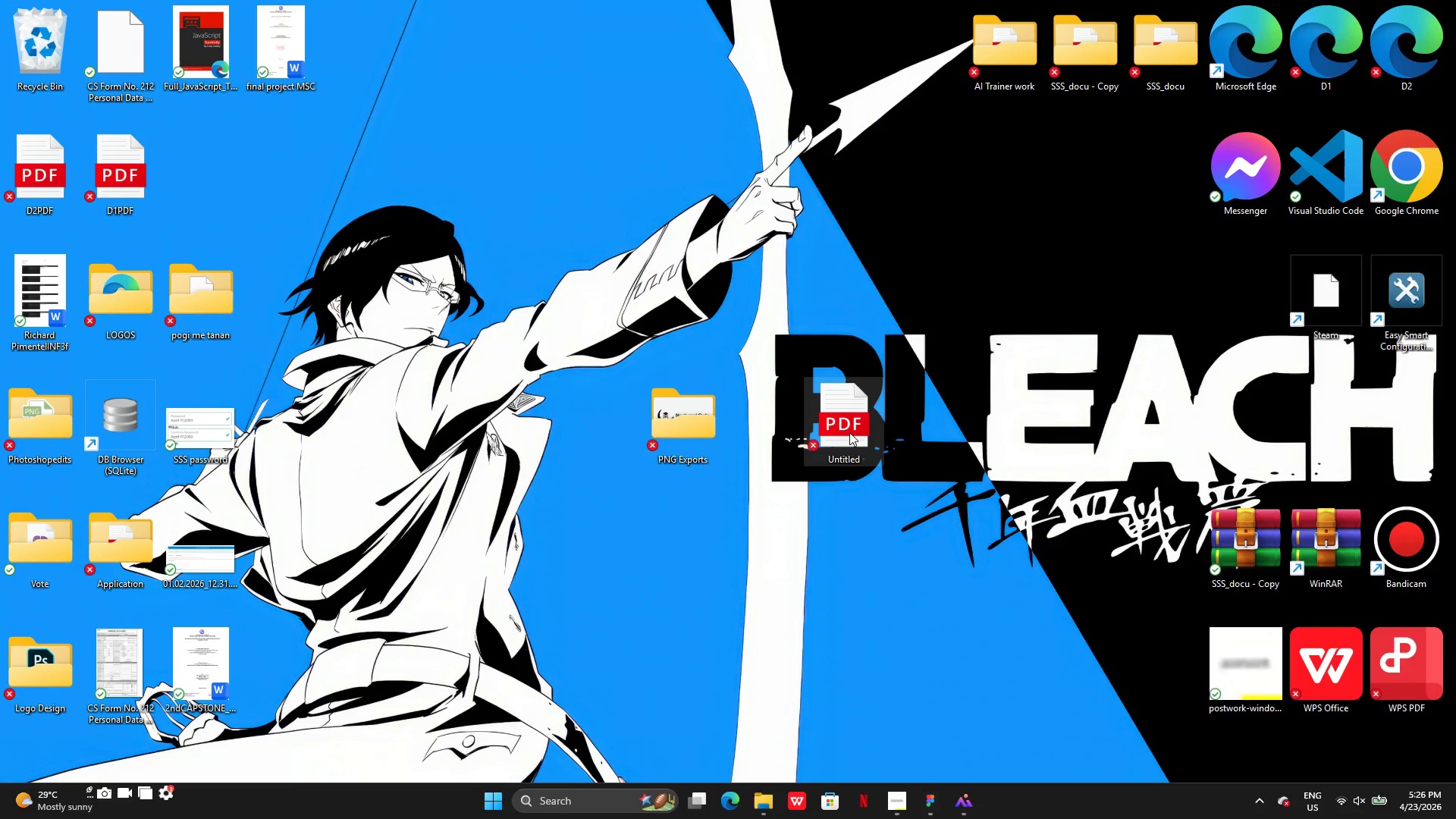 
double_click([849, 432])
 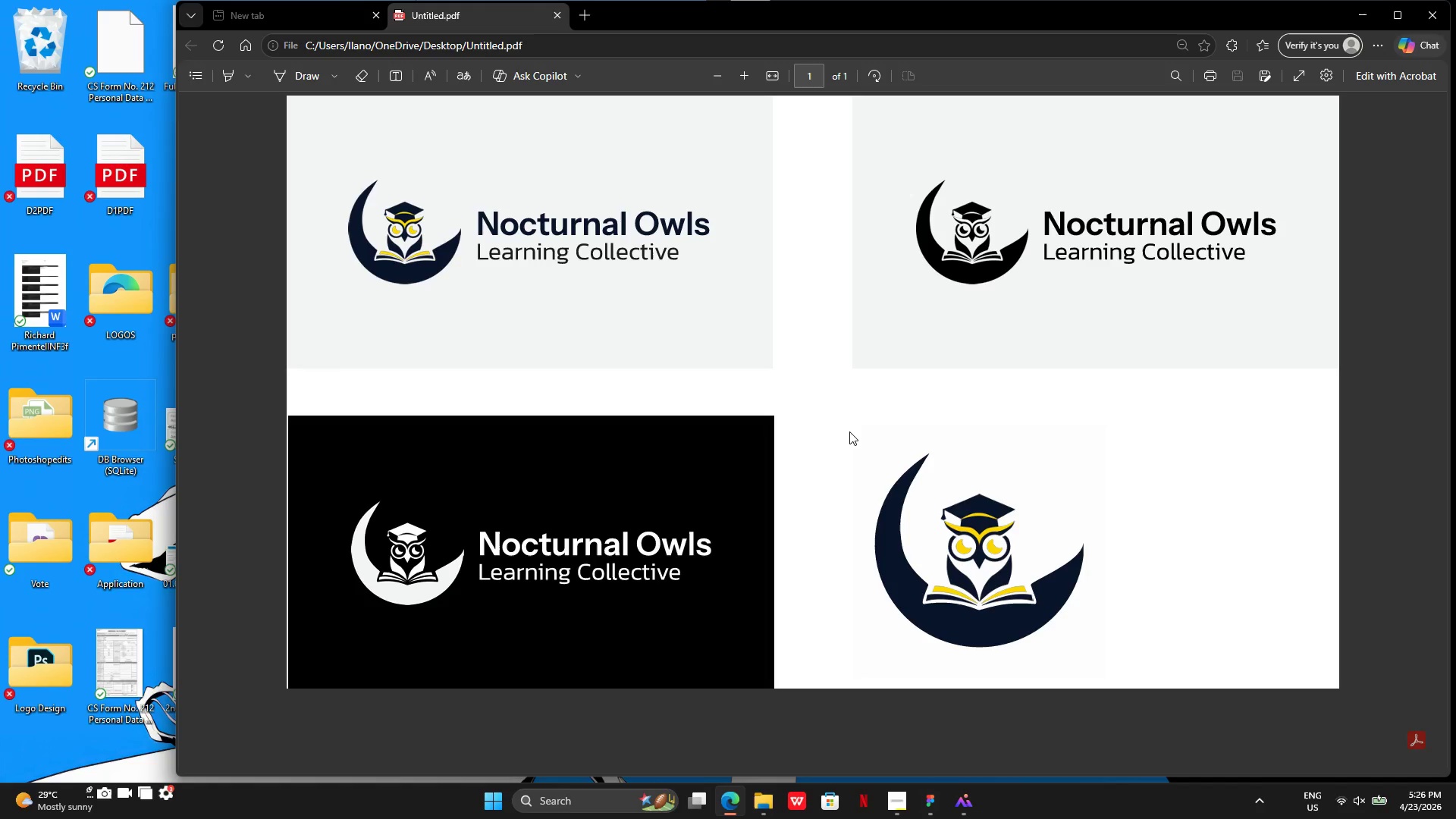 
wait(8.66)
 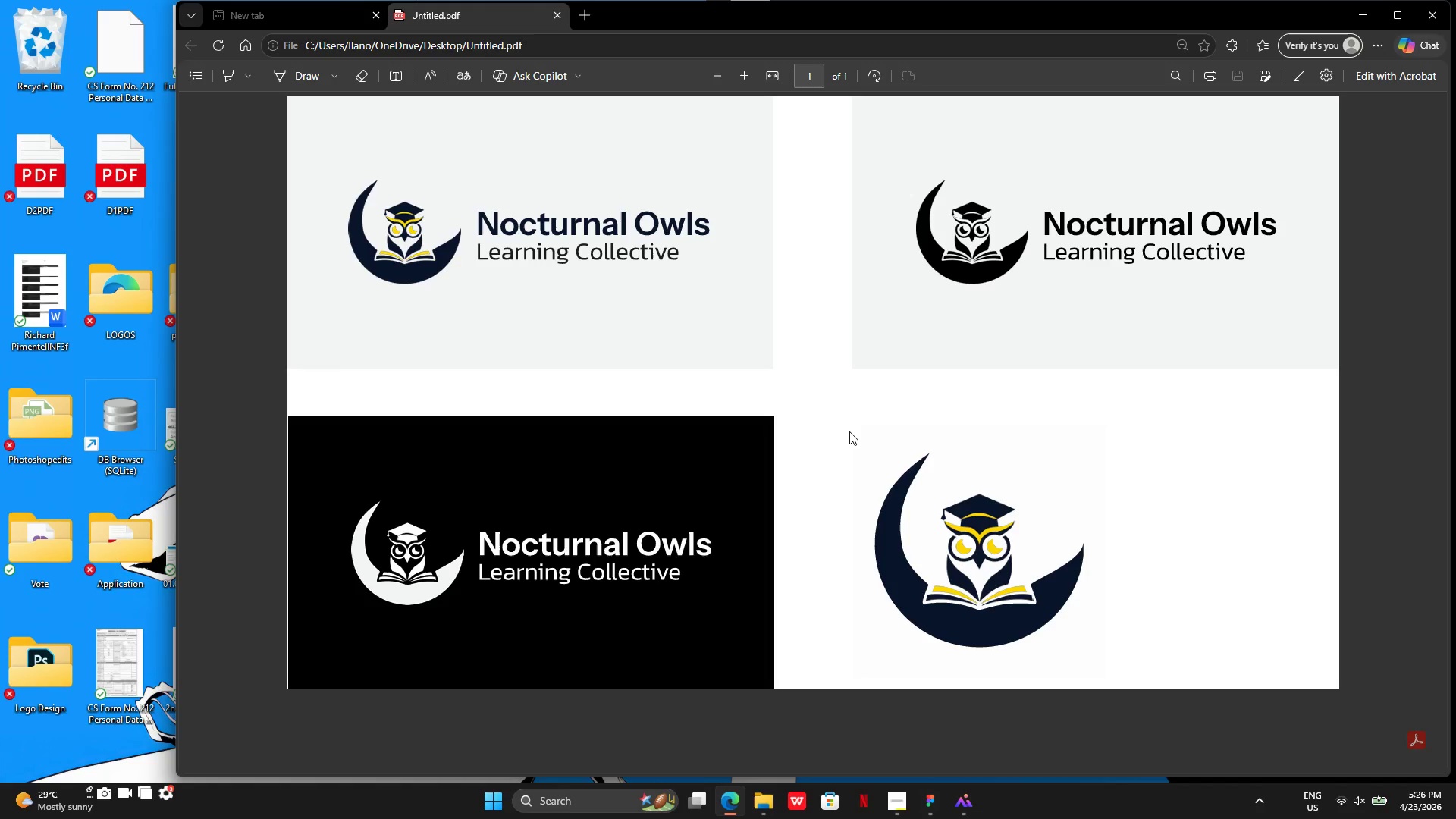 
left_click([1431, 11])
 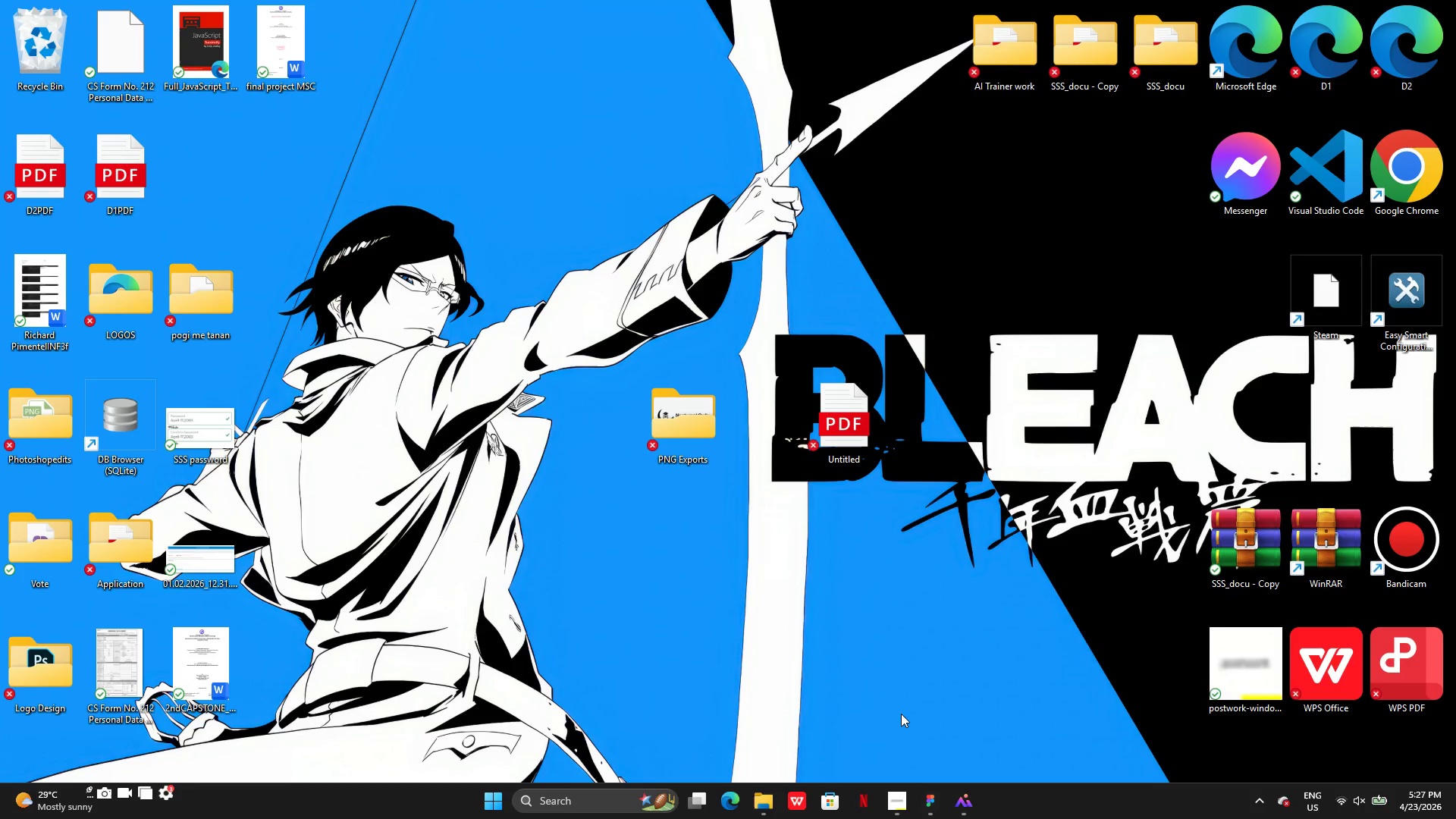 
left_click([898, 795])